 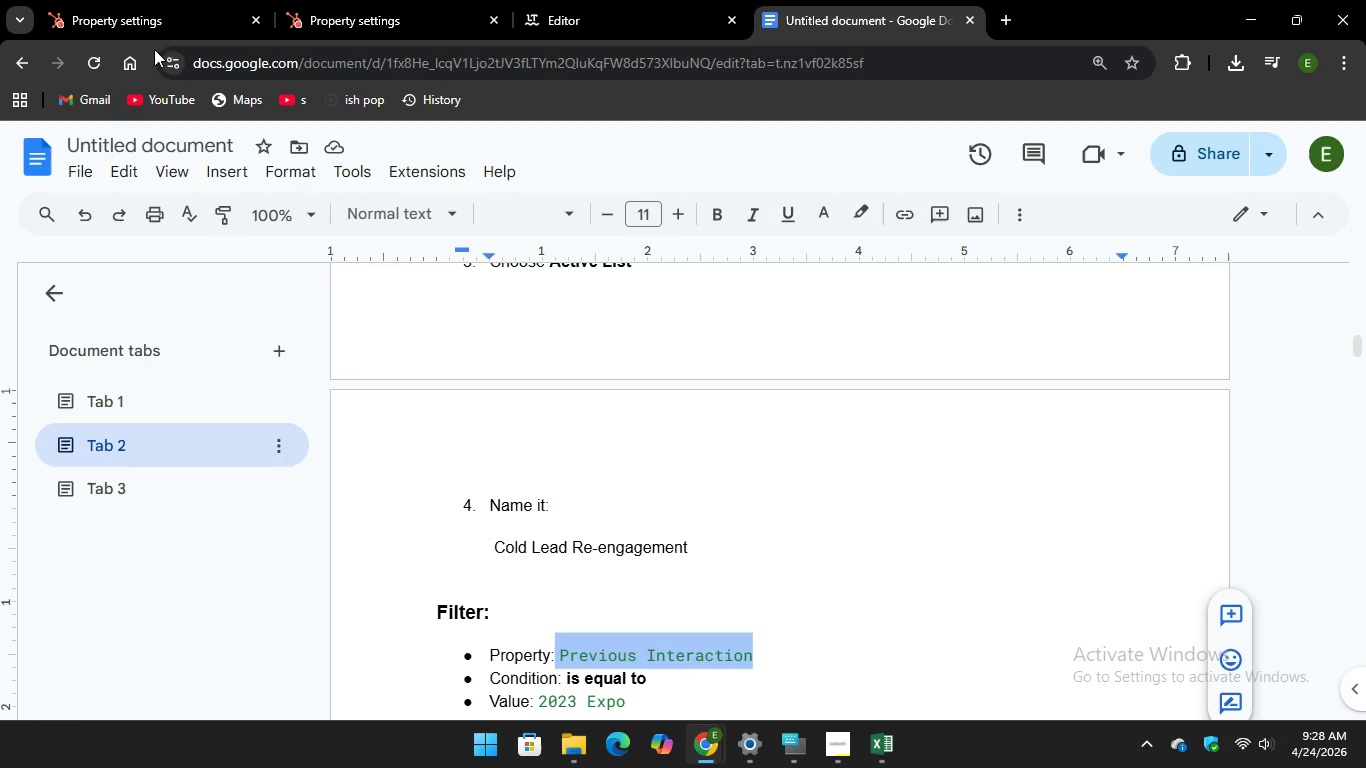 
left_click([490, 23])
 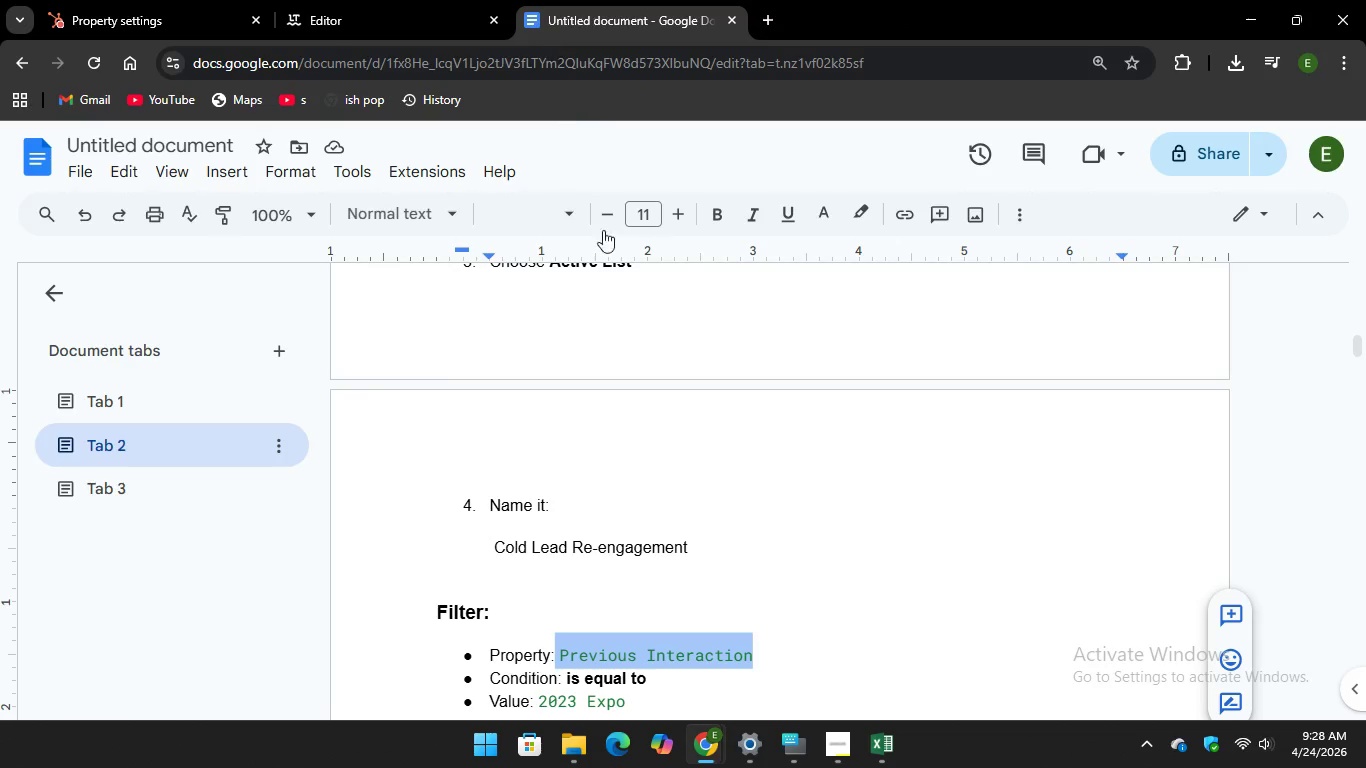 
scroll: coordinate [674, 555], scroll_direction: up, amount: 20.0
 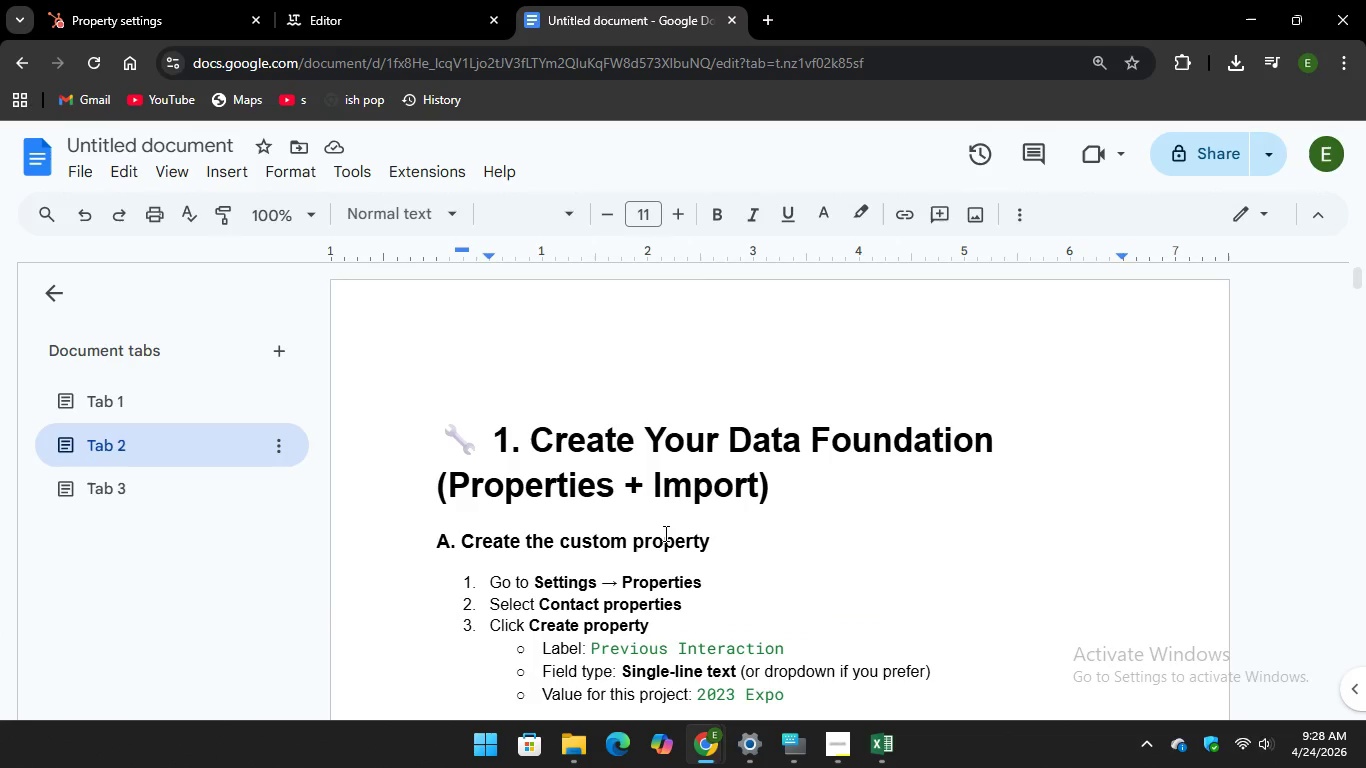 
scroll: coordinate [661, 529], scroll_direction: down, amount: 1.0
 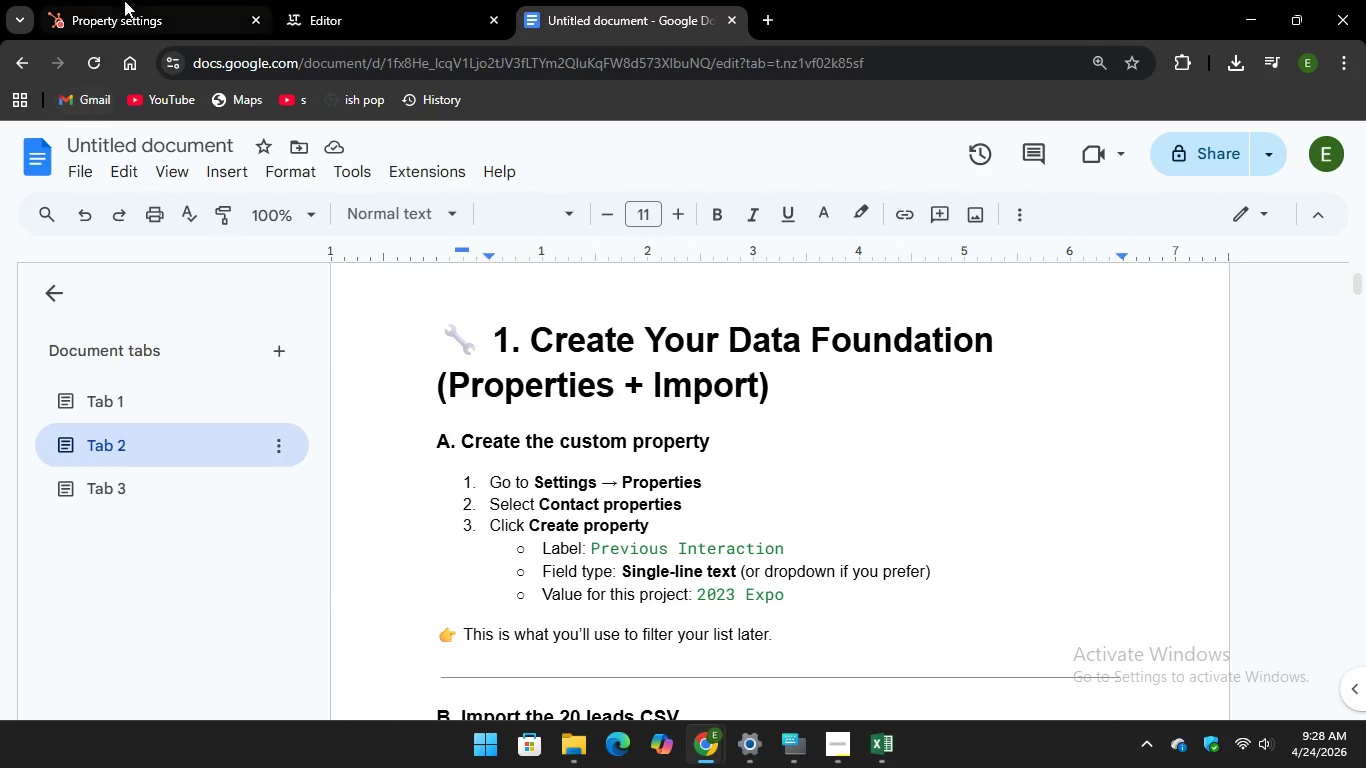 
left_click([123, 7])
 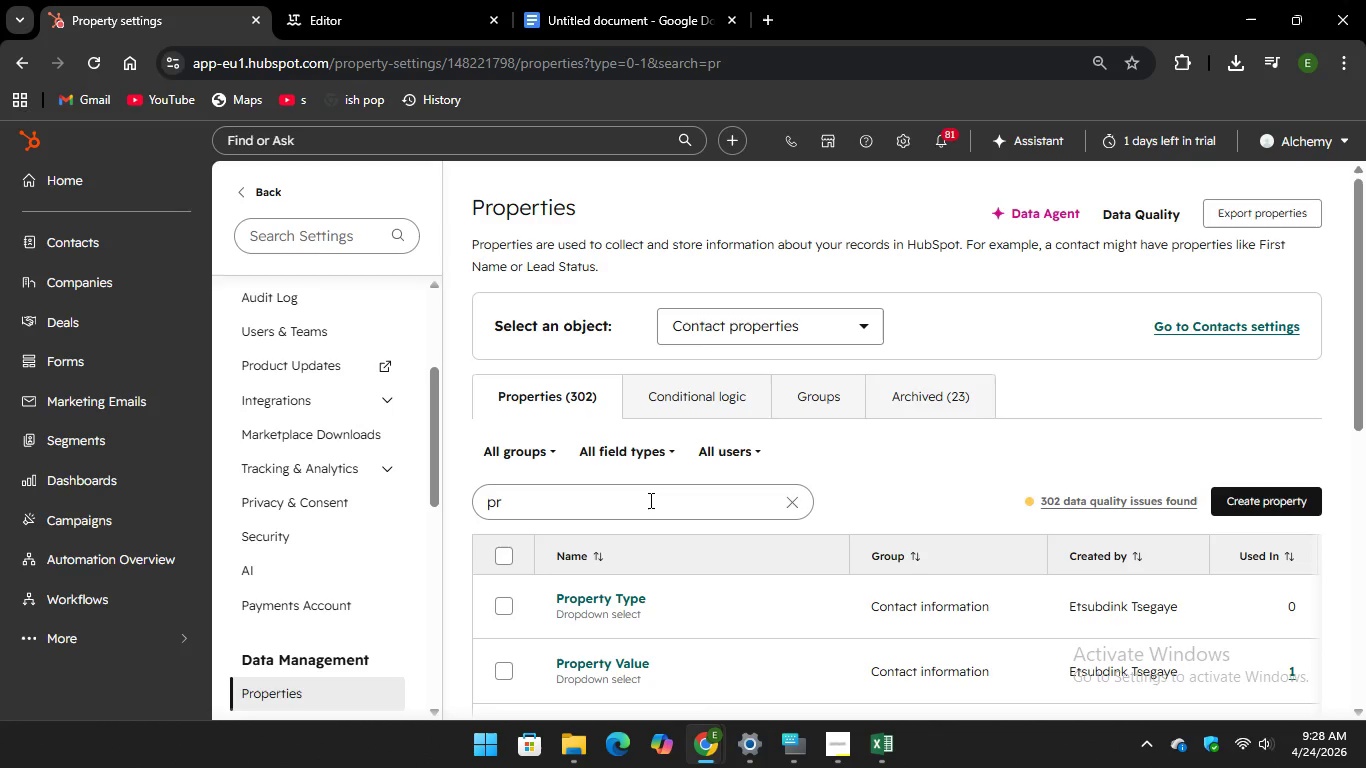 
left_click([646, 499])
 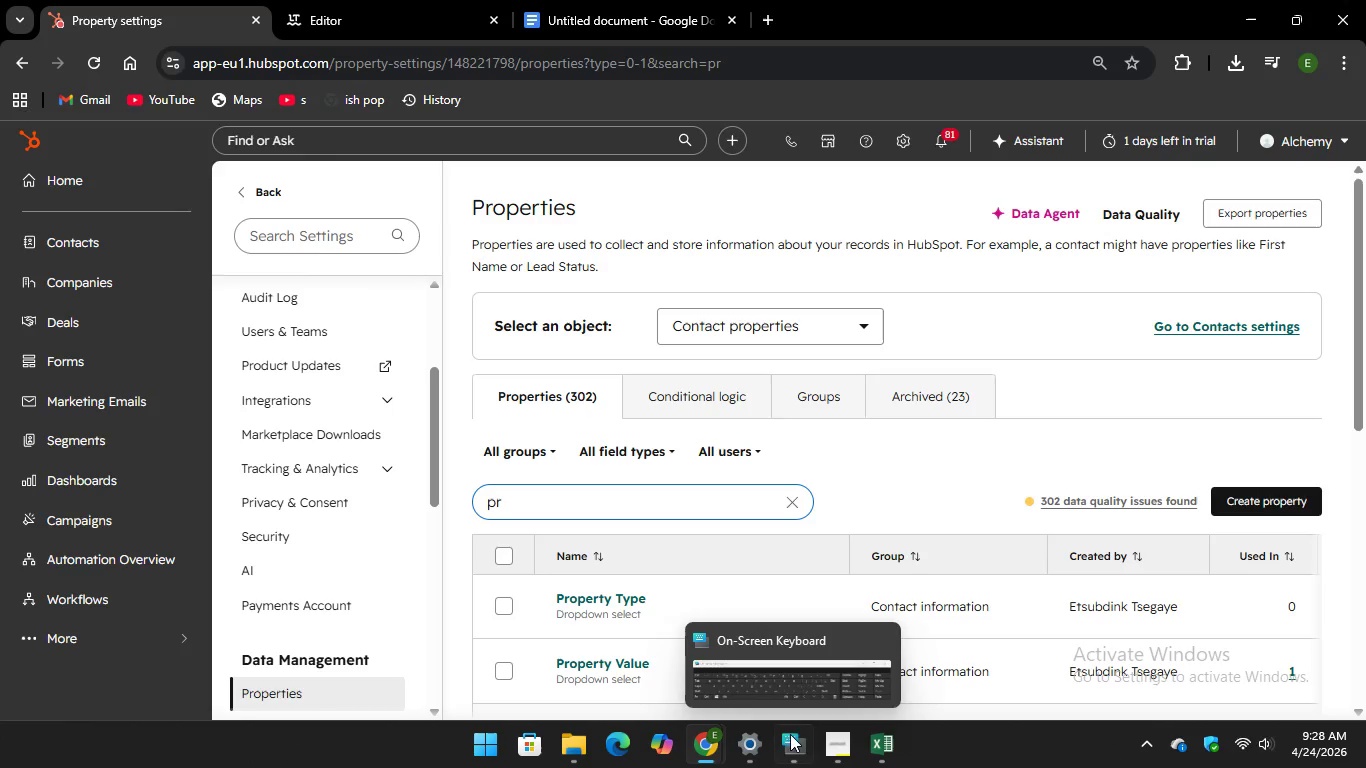 
left_click([795, 747])
 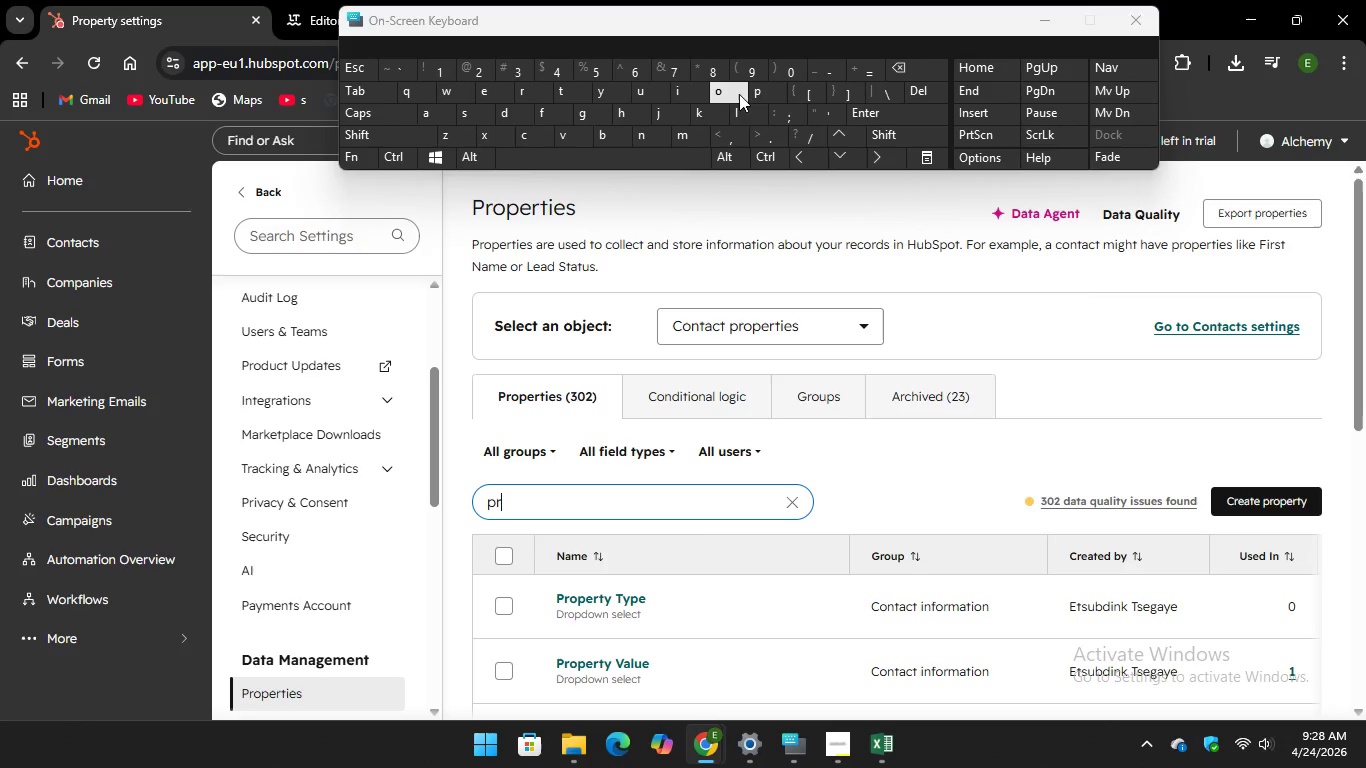 
type(op)
 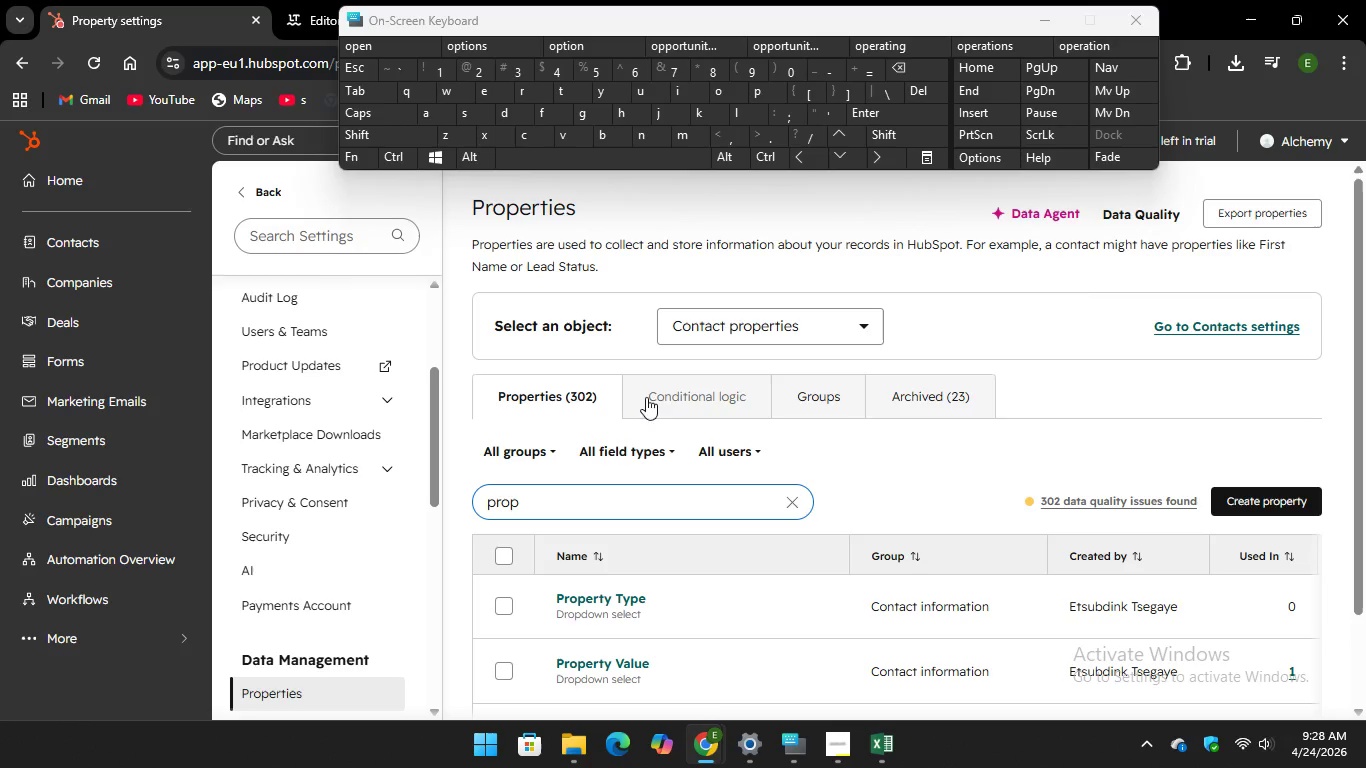 
scroll: coordinate [646, 434], scroll_direction: down, amount: 1.0
 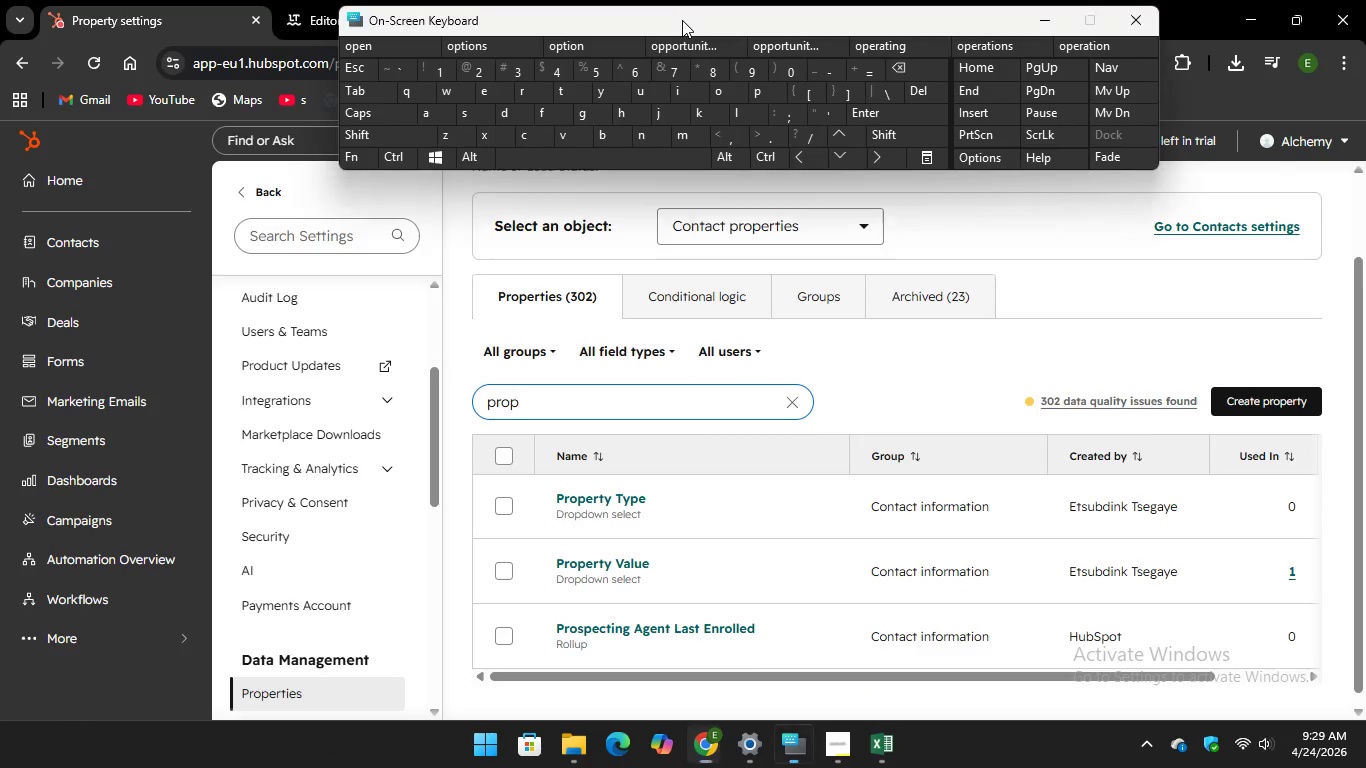 
left_click([581, 4])
 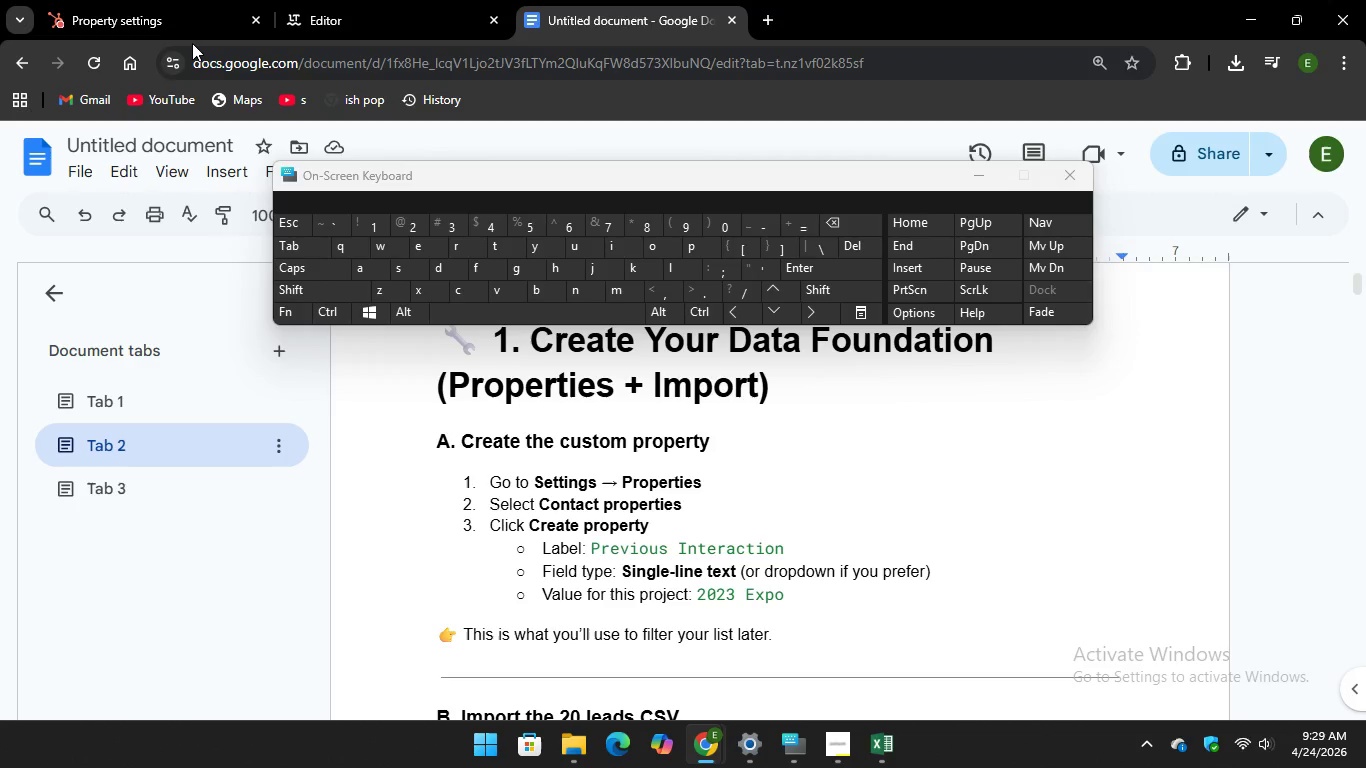 
left_click([164, 17])
 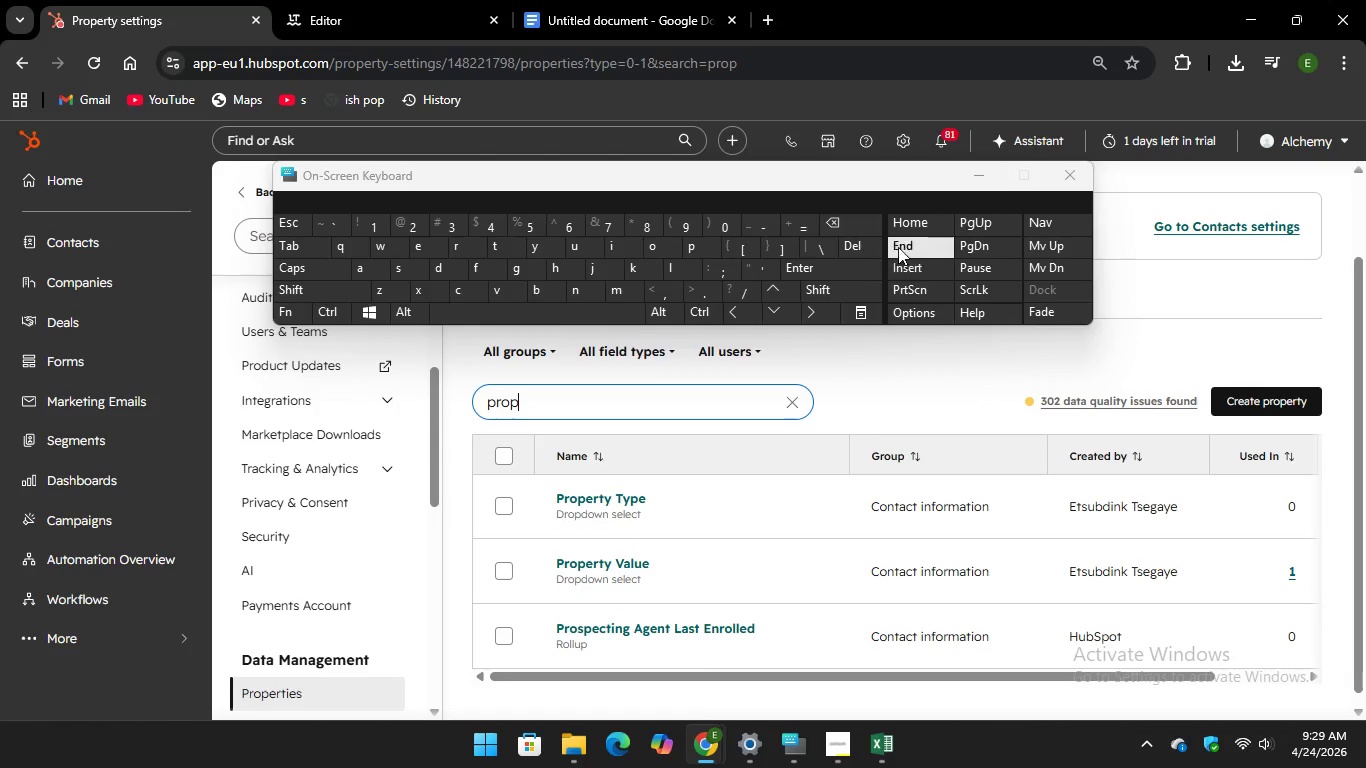 
key(Backspace)
 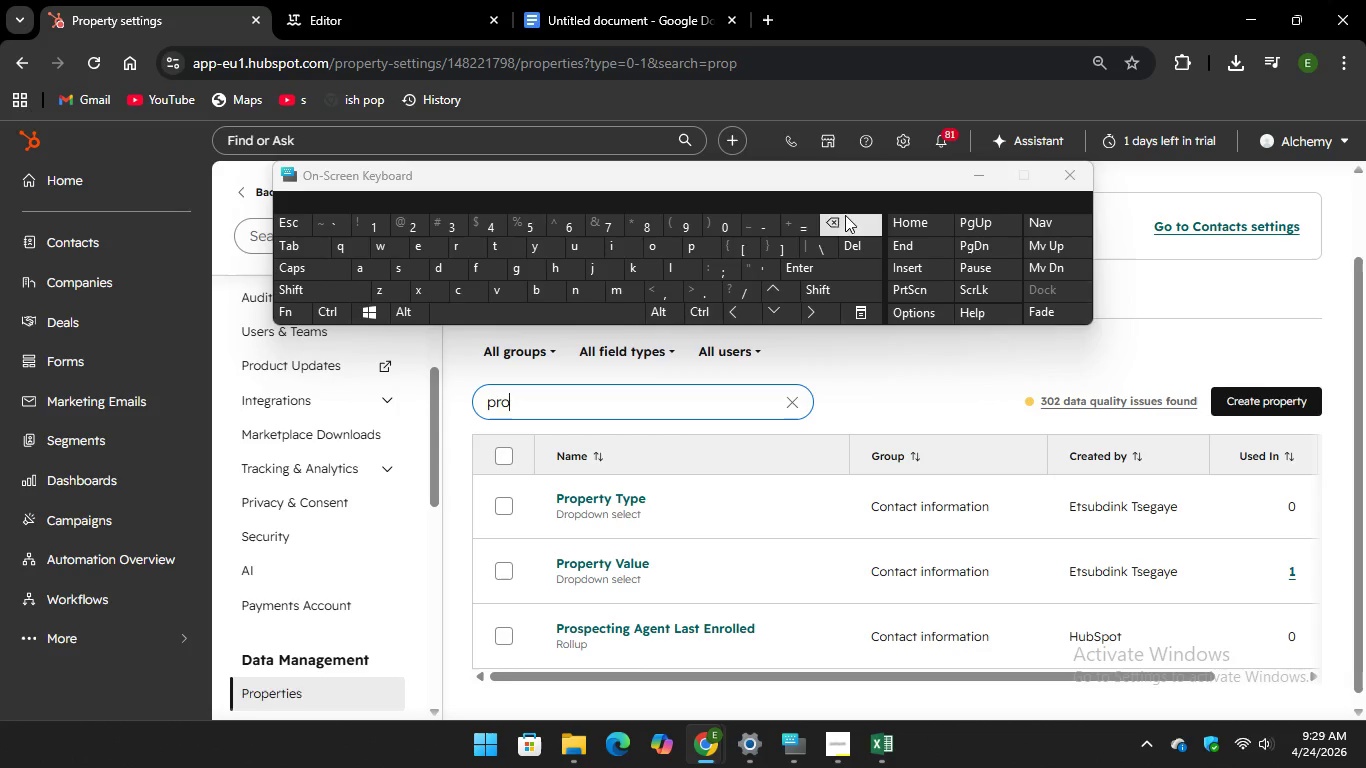 
key(Backspace)
 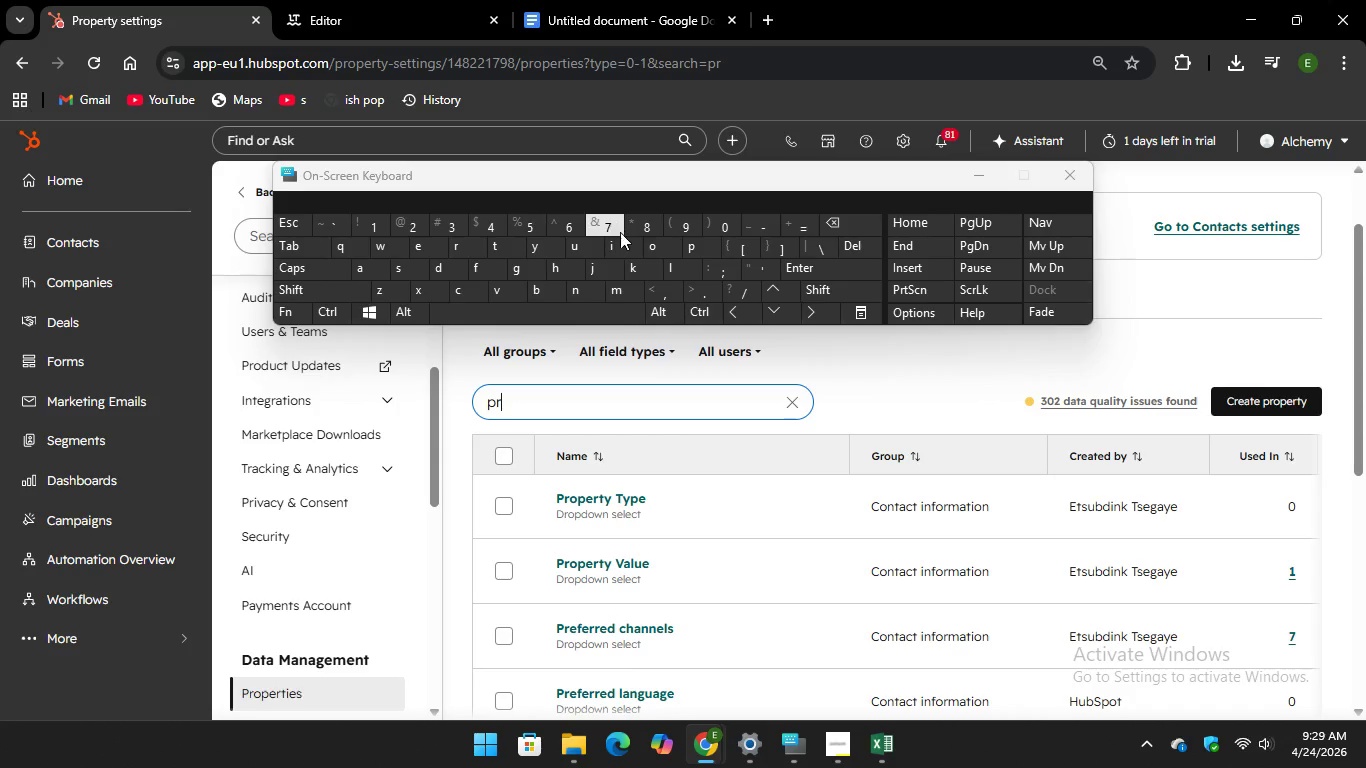 
key(I)
 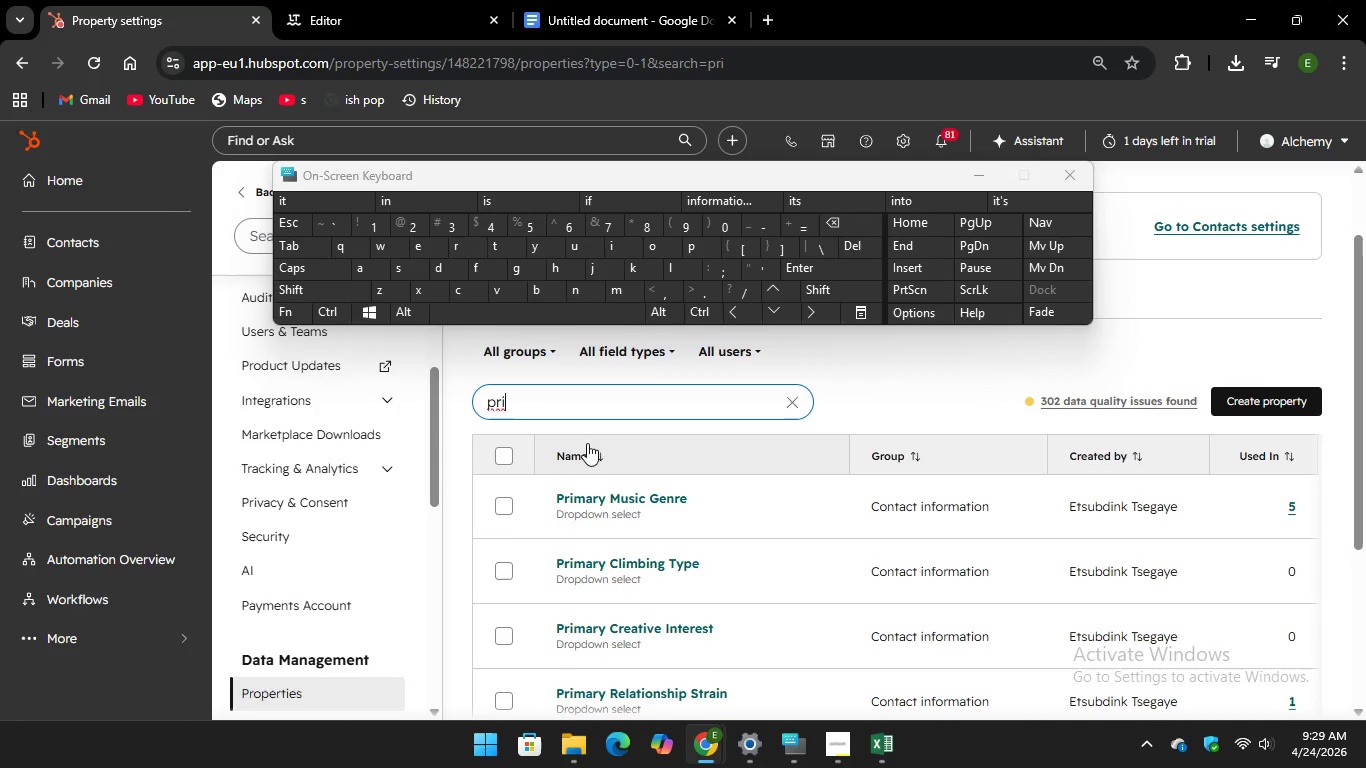 
scroll: coordinate [685, 625], scroll_direction: down, amount: 2.0
 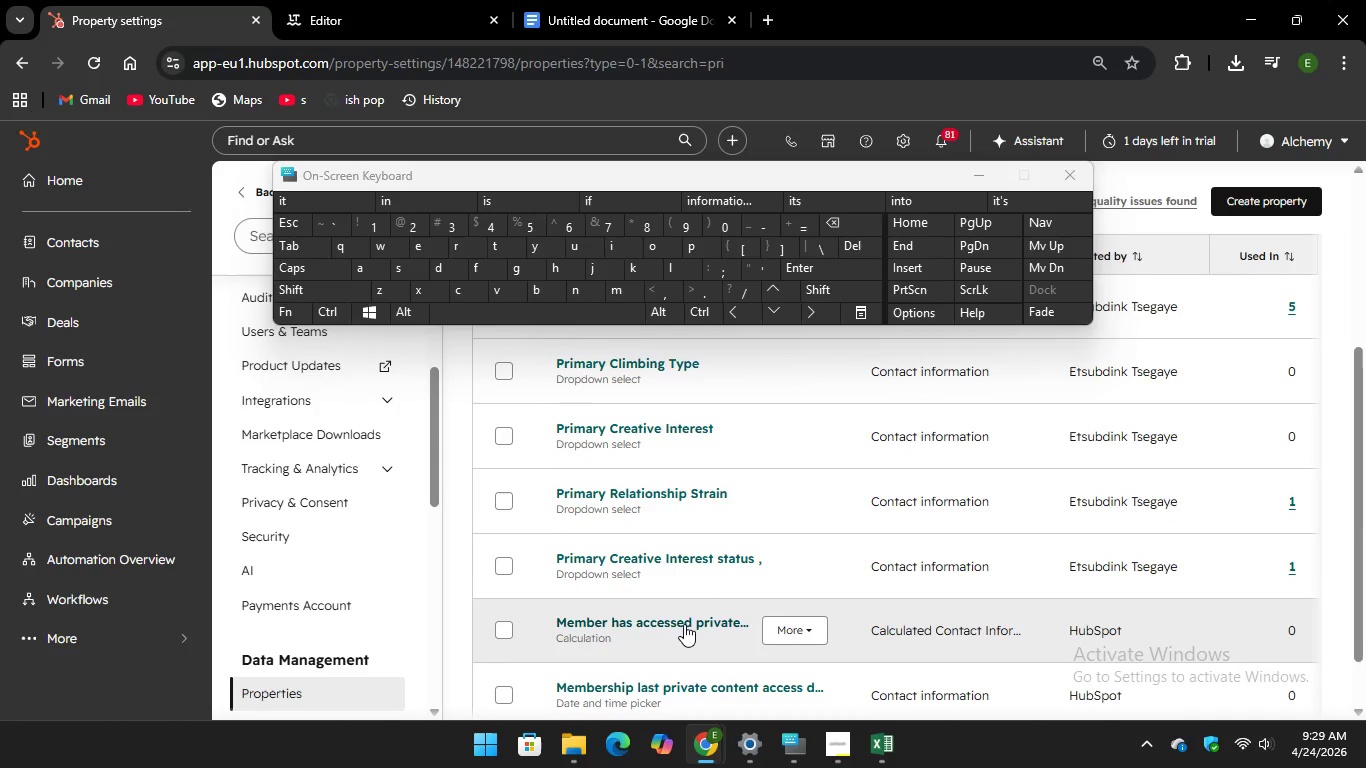 
scroll: coordinate [684, 624], scroll_direction: none, amount: 0.0
 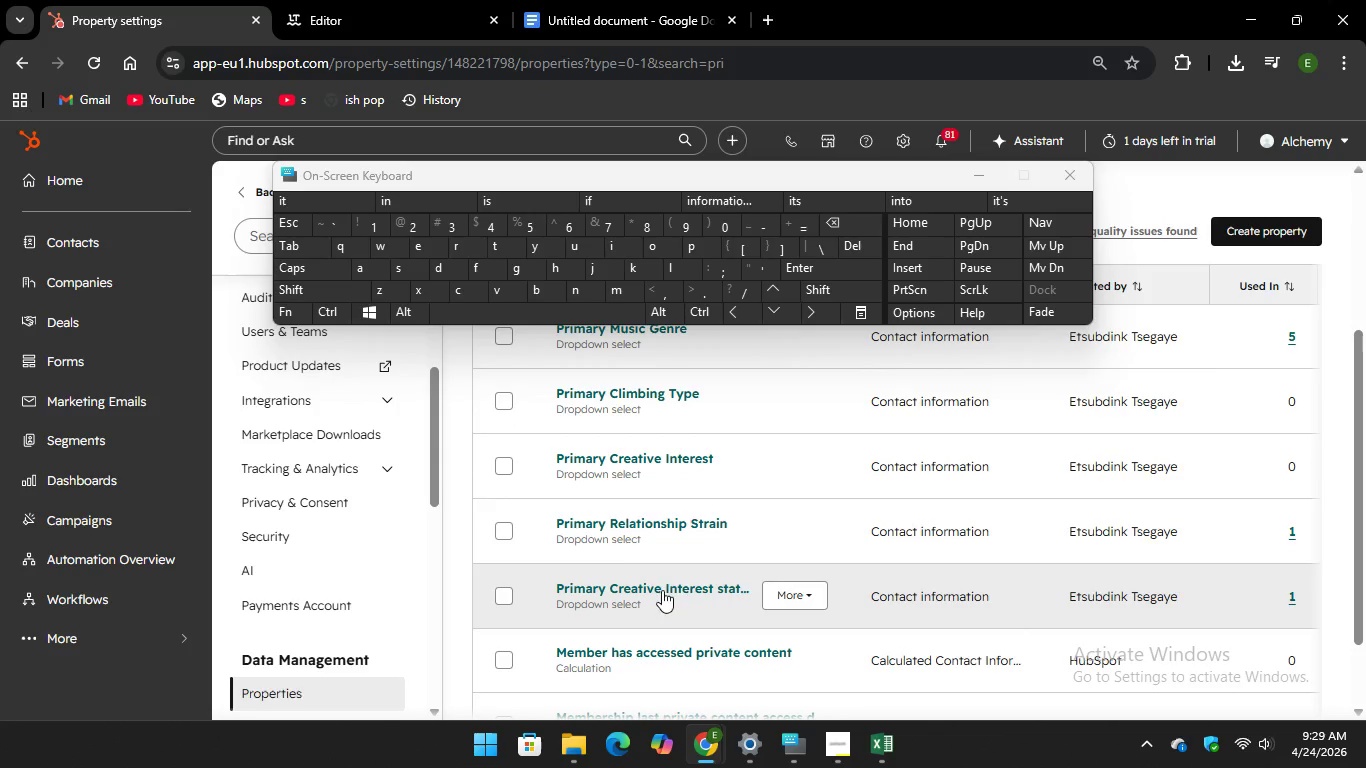 
scroll: coordinate [620, 555], scroll_direction: up, amount: 2.0
 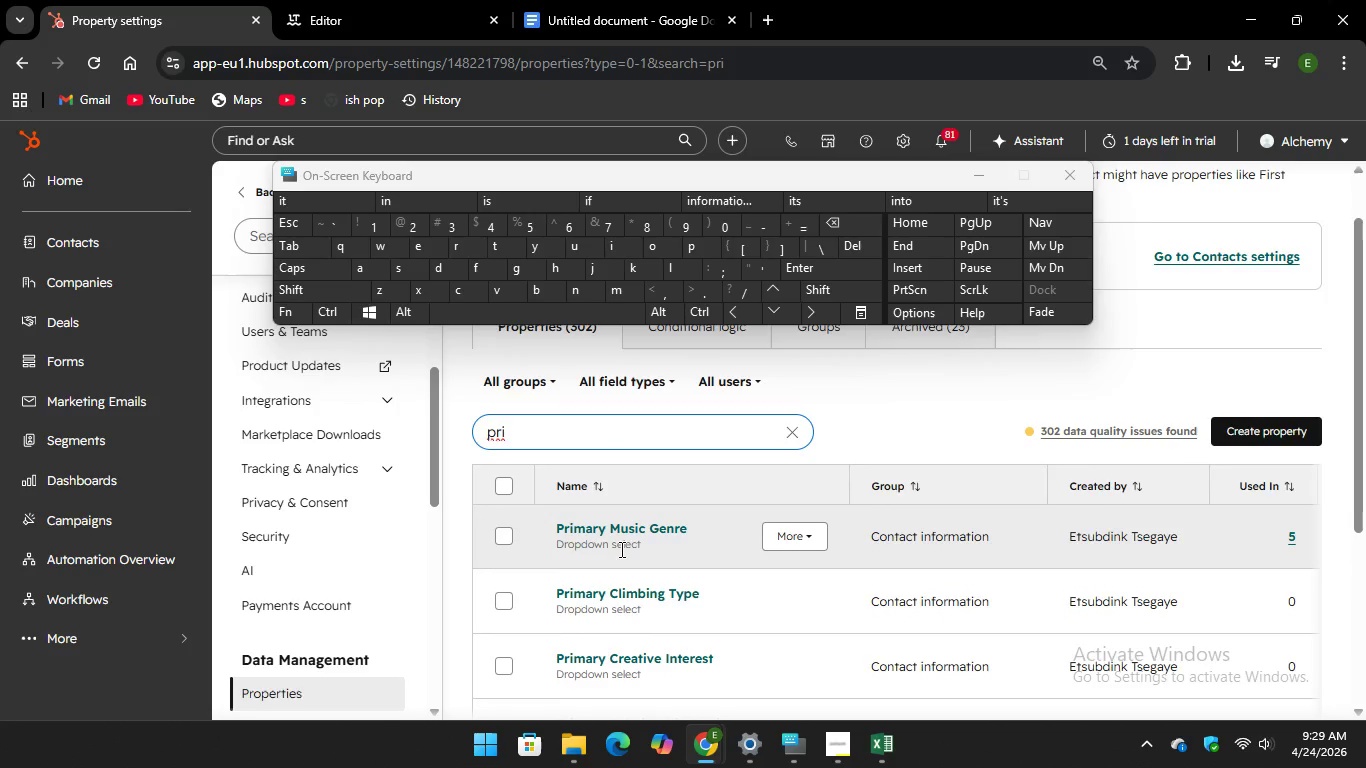 
scroll: coordinate [620, 549], scroll_direction: down, amount: 1.0
 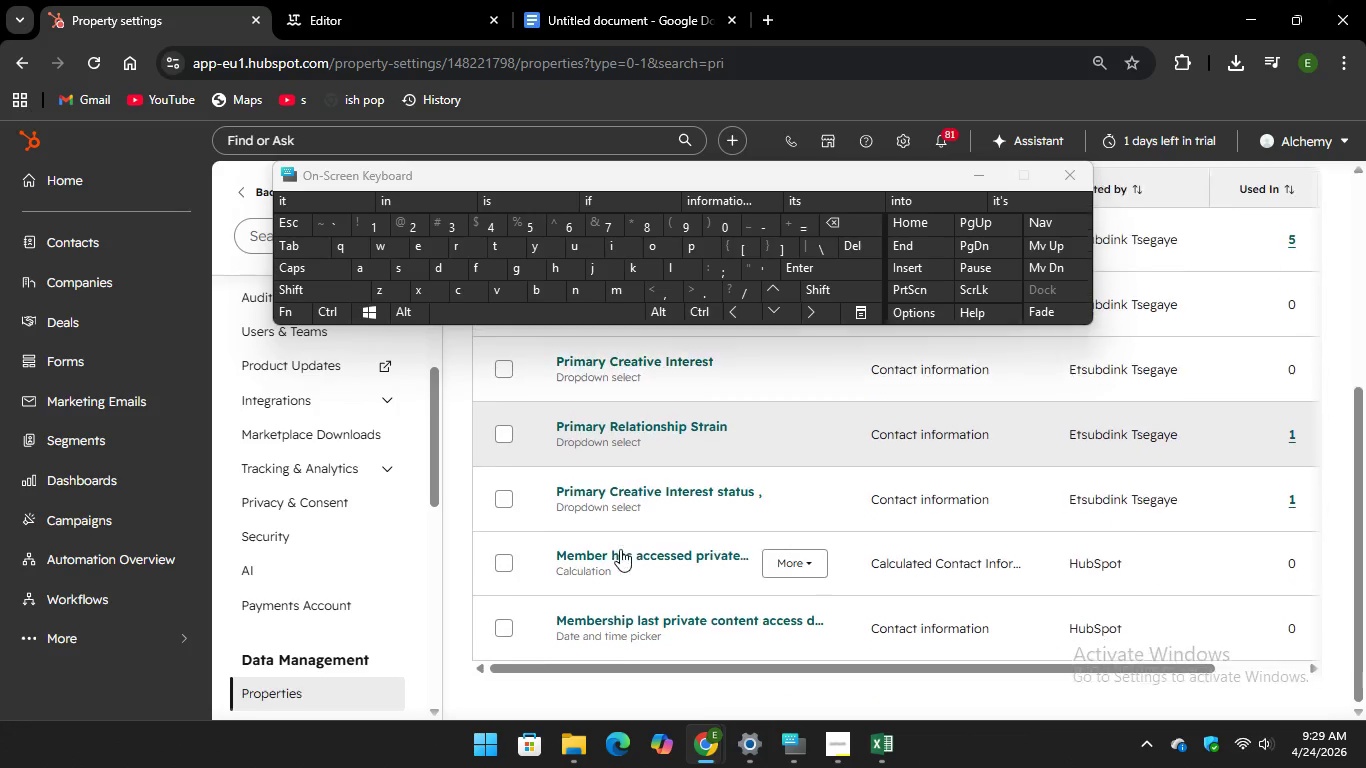 
scroll: coordinate [620, 549], scroll_direction: up, amount: 4.0
 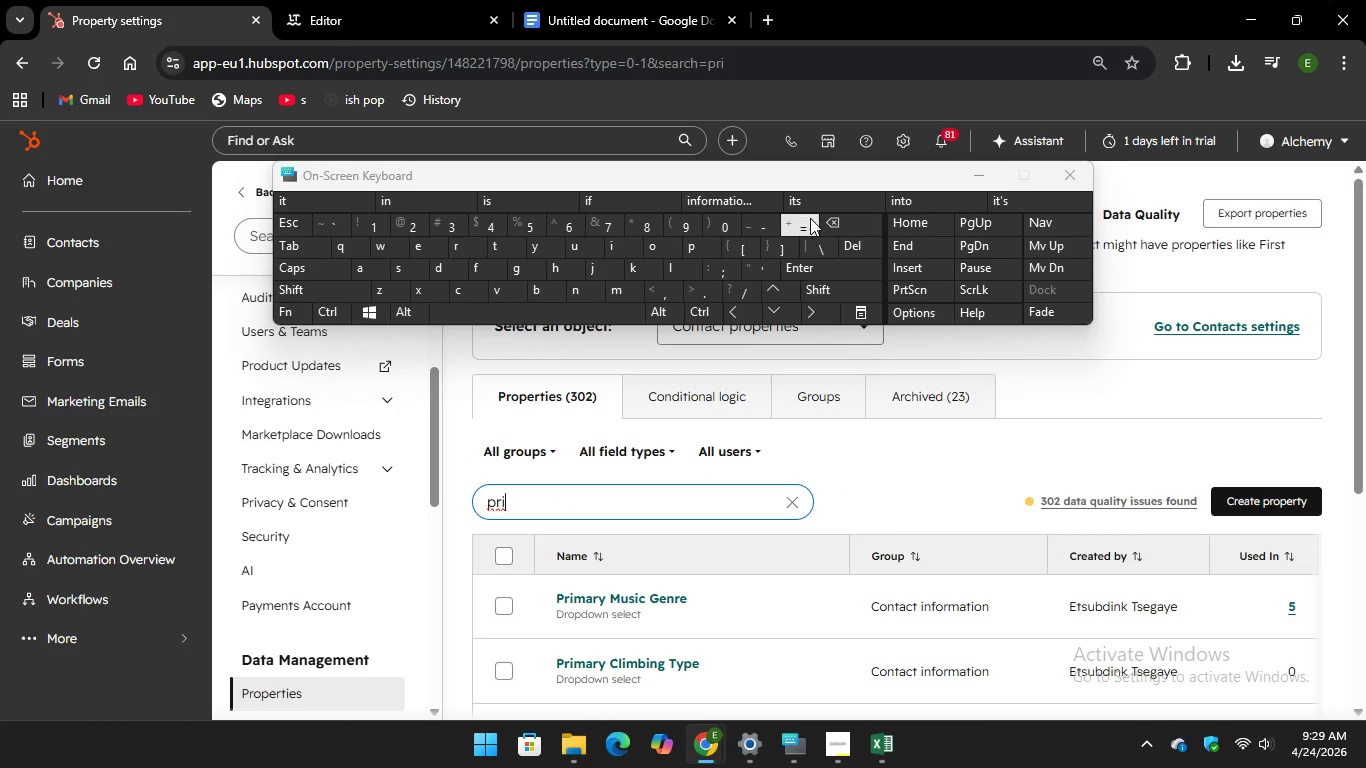 
key(Backspace)
 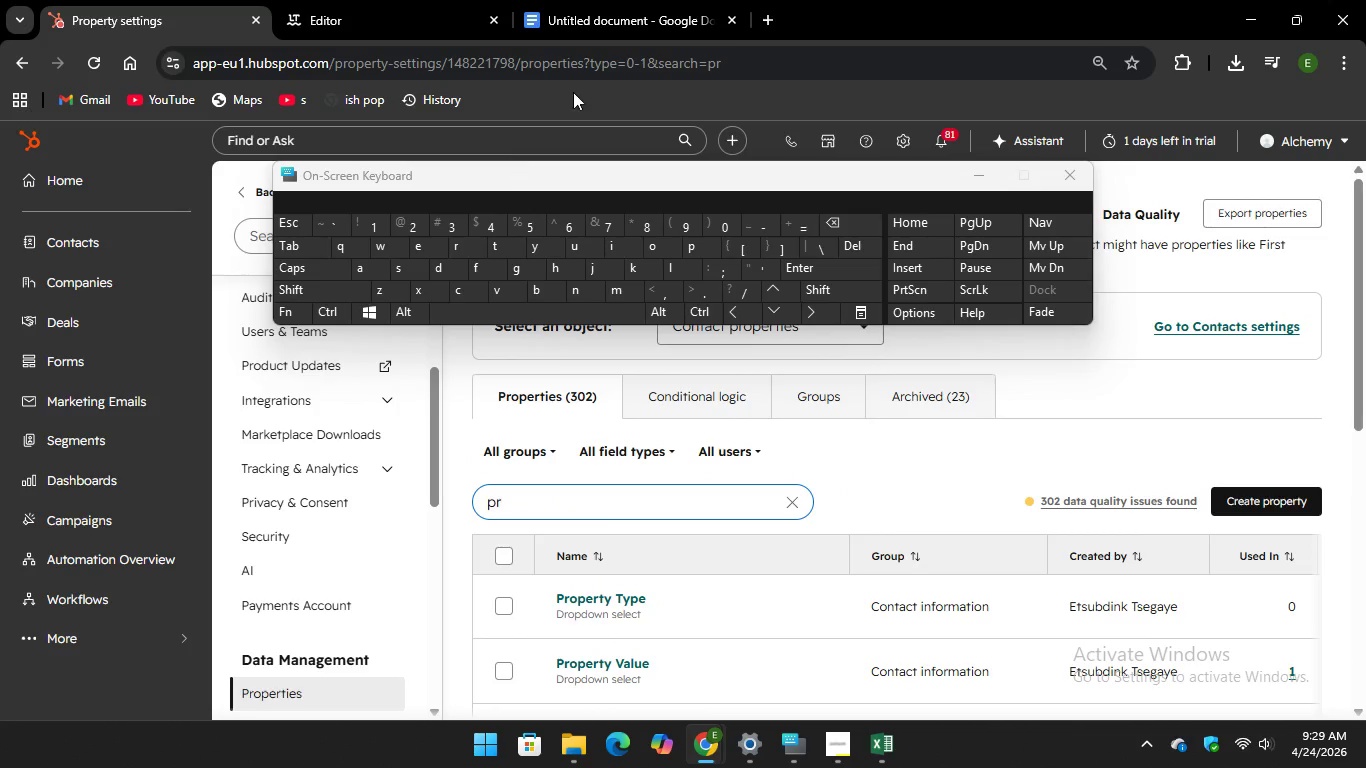 
left_click([608, 9])
 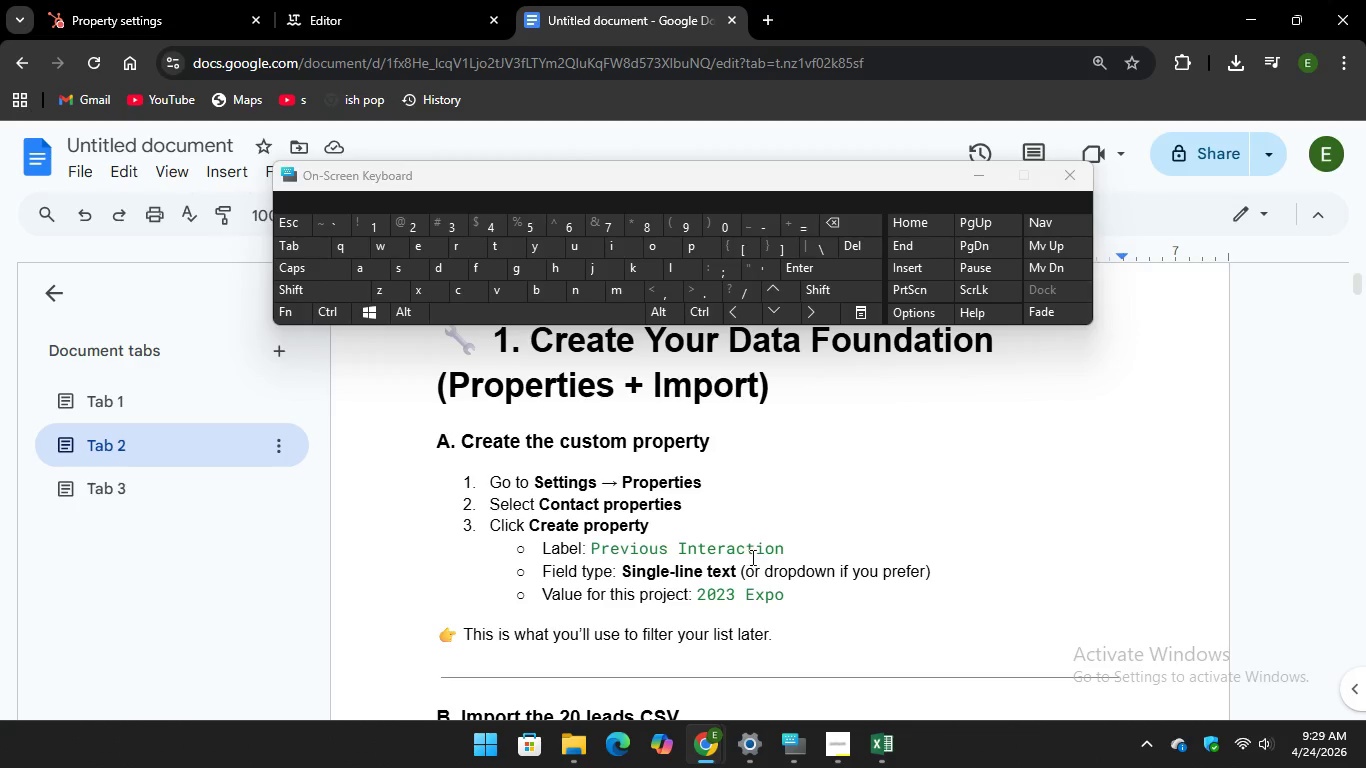 
left_click_drag(start_coordinate=[787, 550], to_coordinate=[592, 547])
 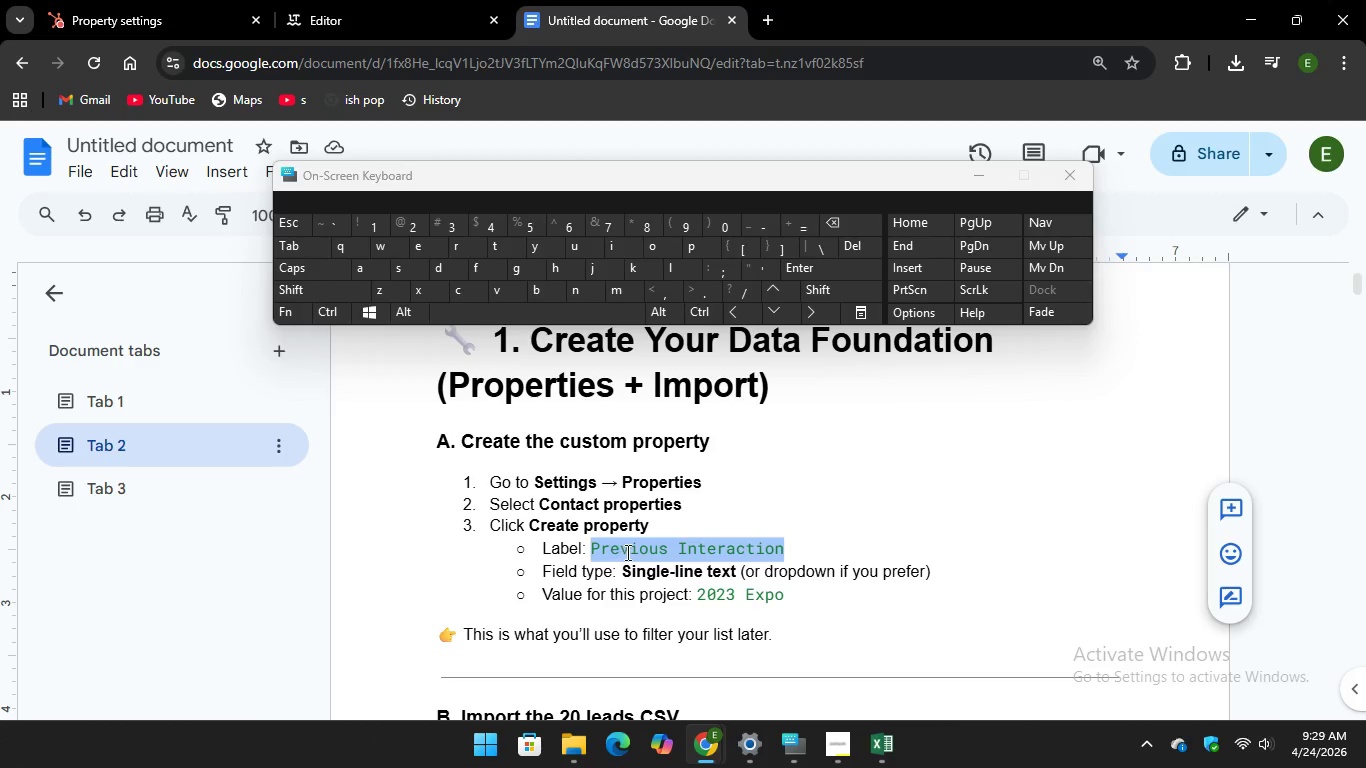 
right_click([626, 552])
 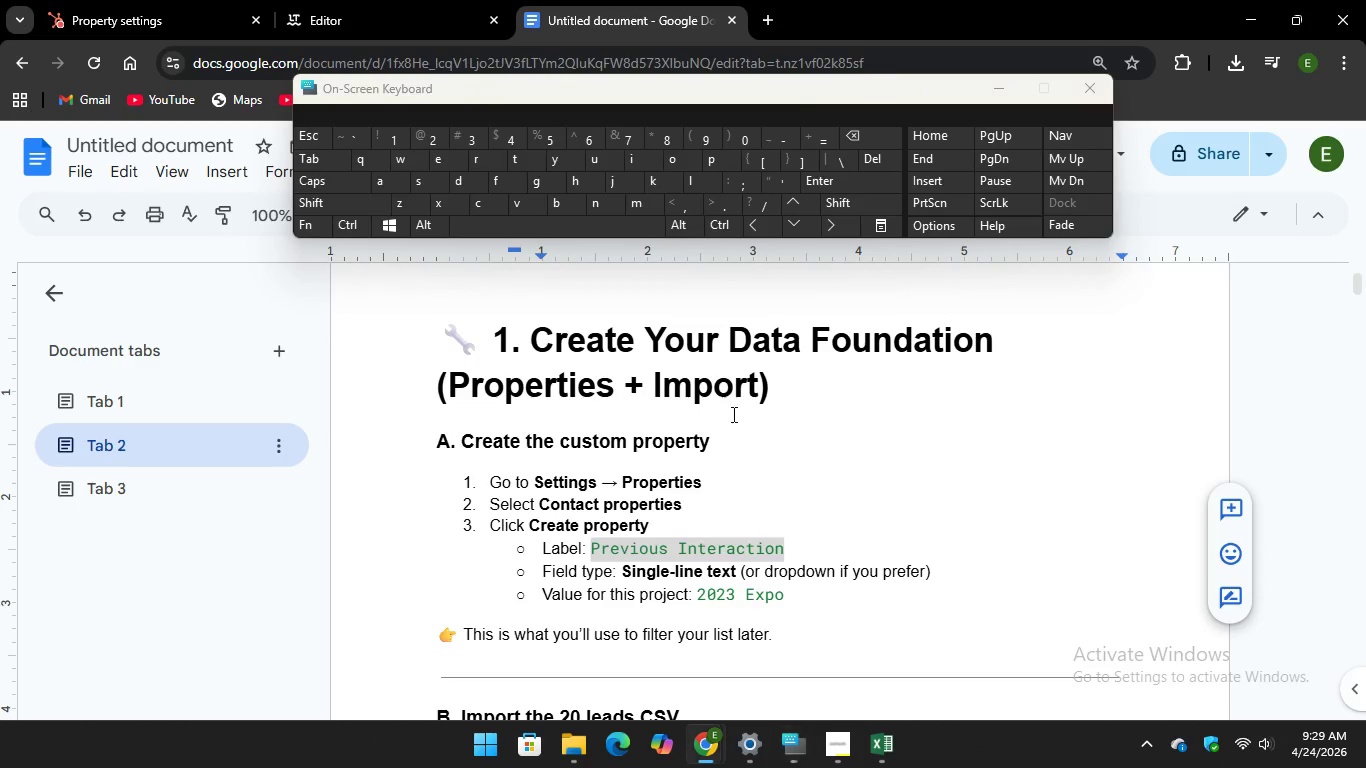 
right_click([717, 549])
 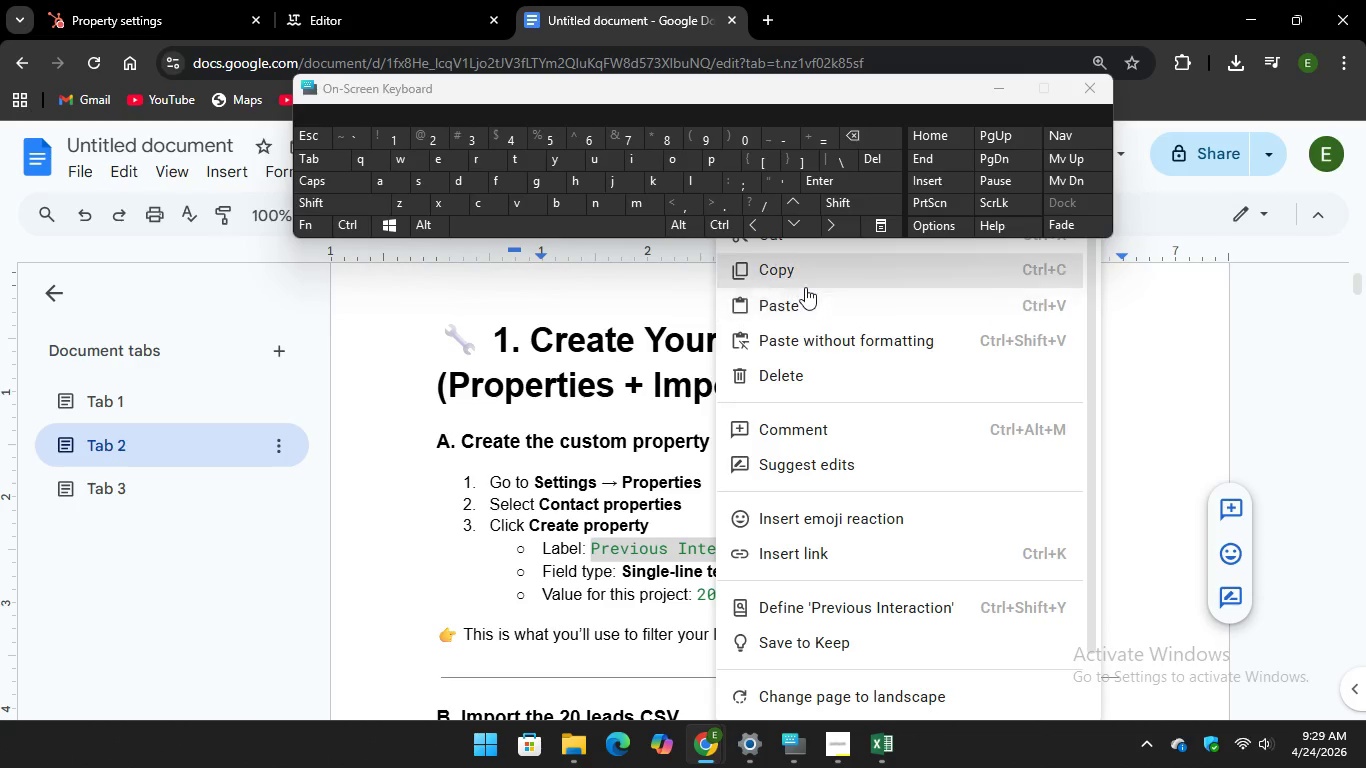 
left_click([805, 281])
 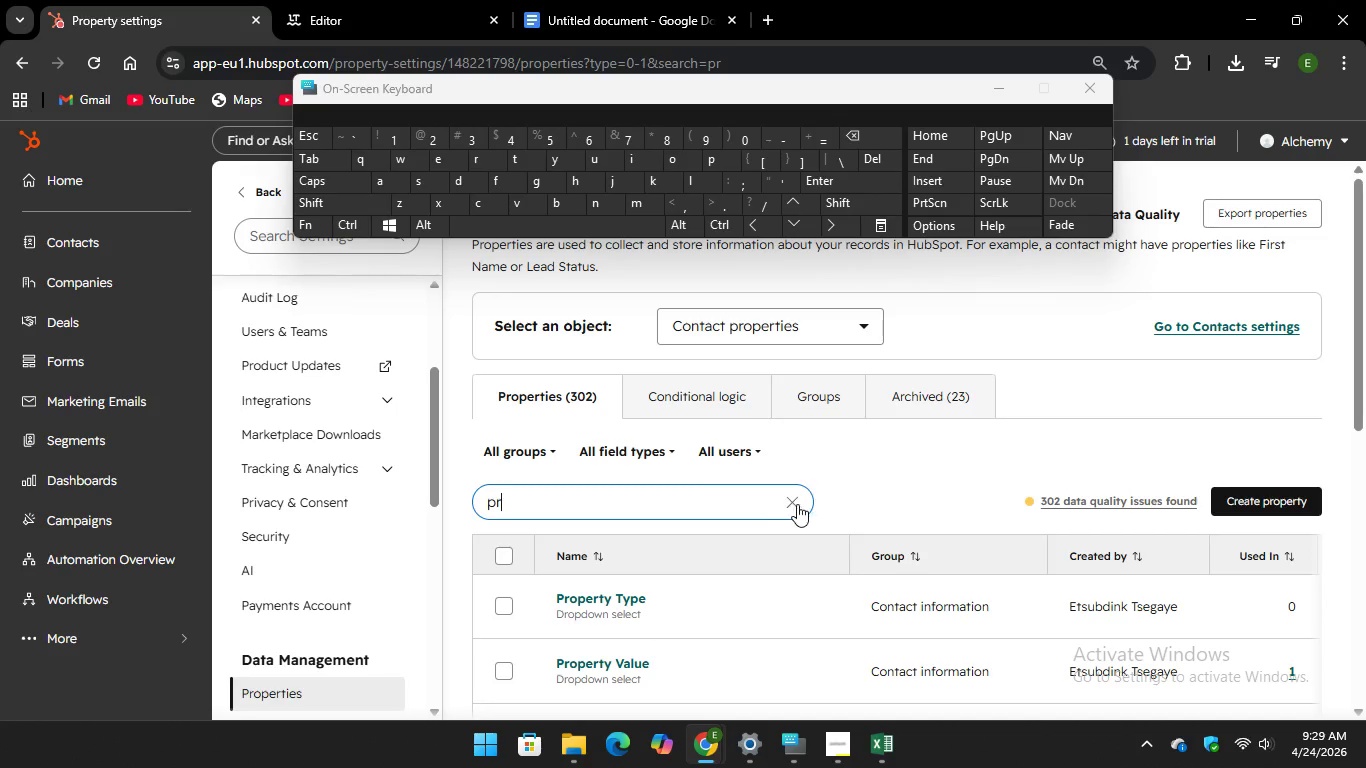 
mouse_move([502, 463])
 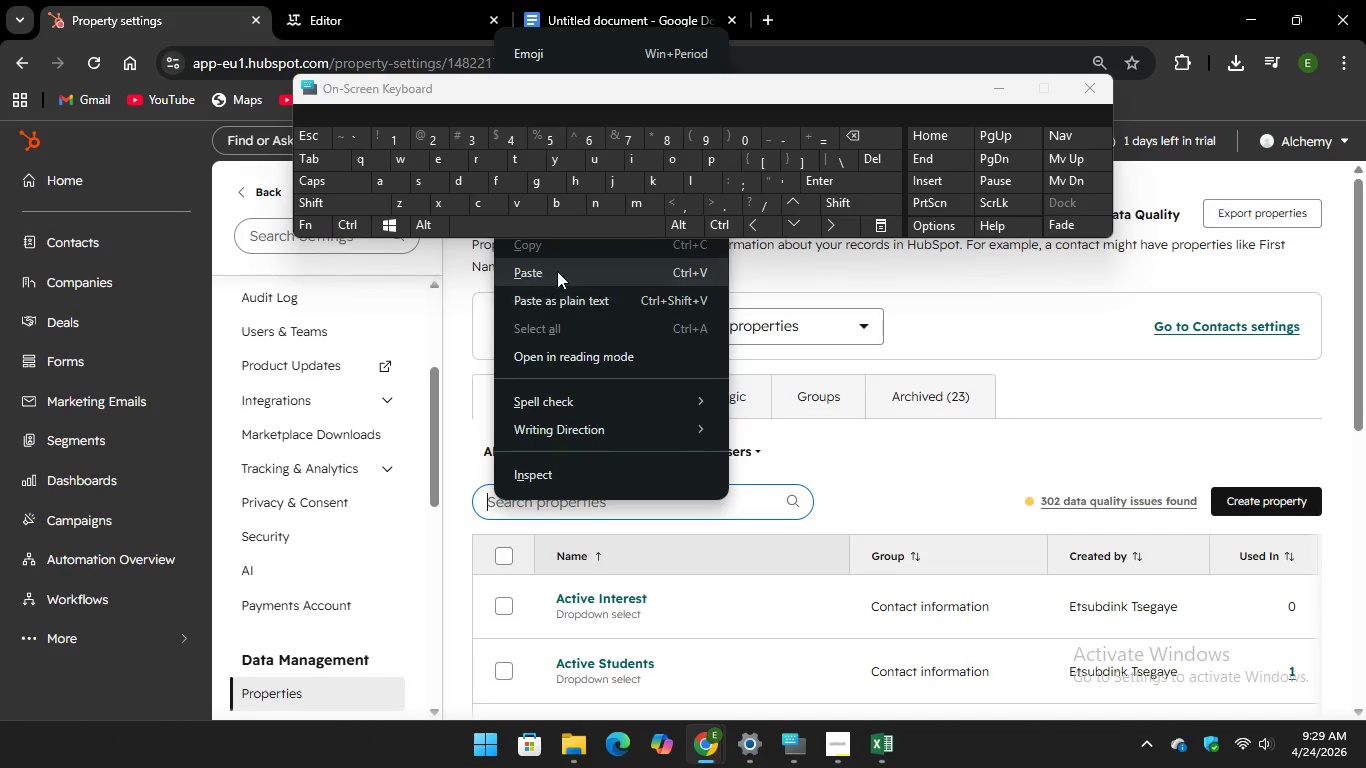 
left_click([557, 271])
 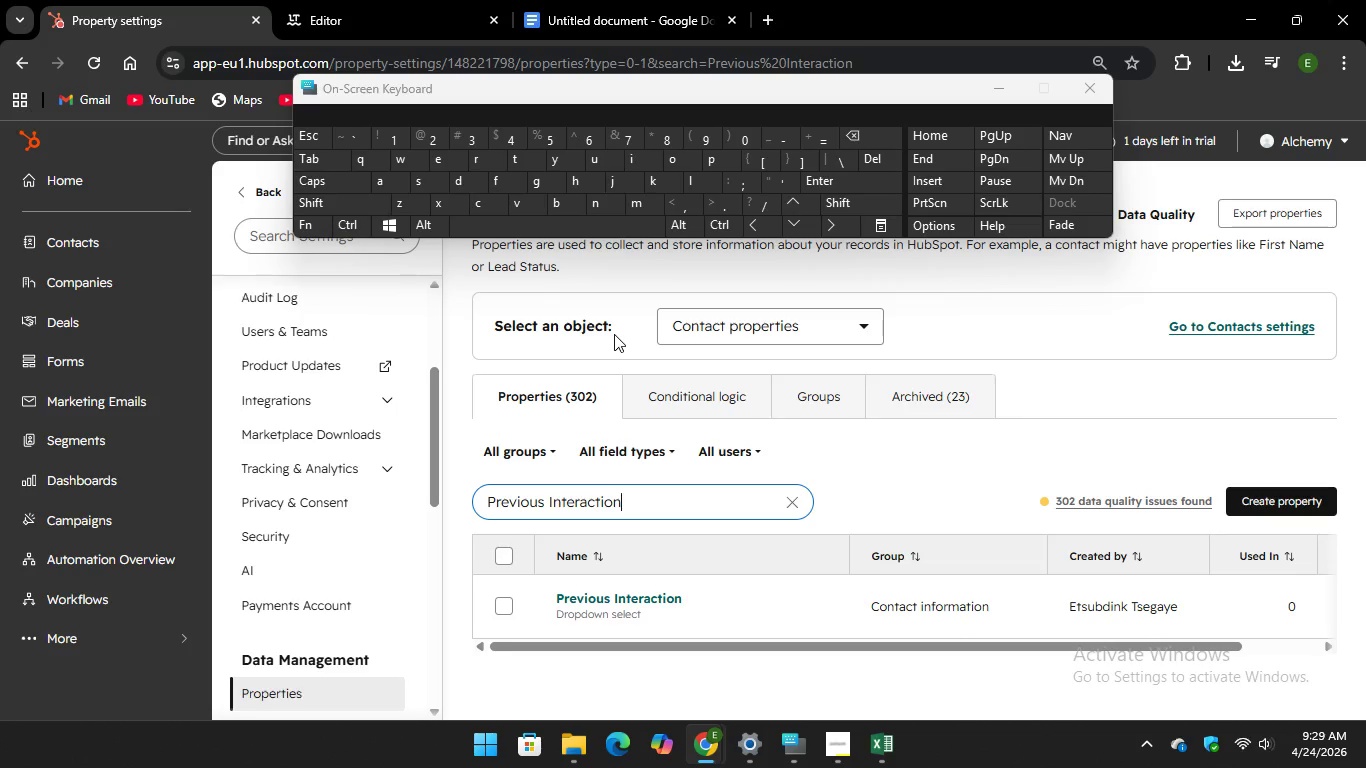 
wait(19.12)
 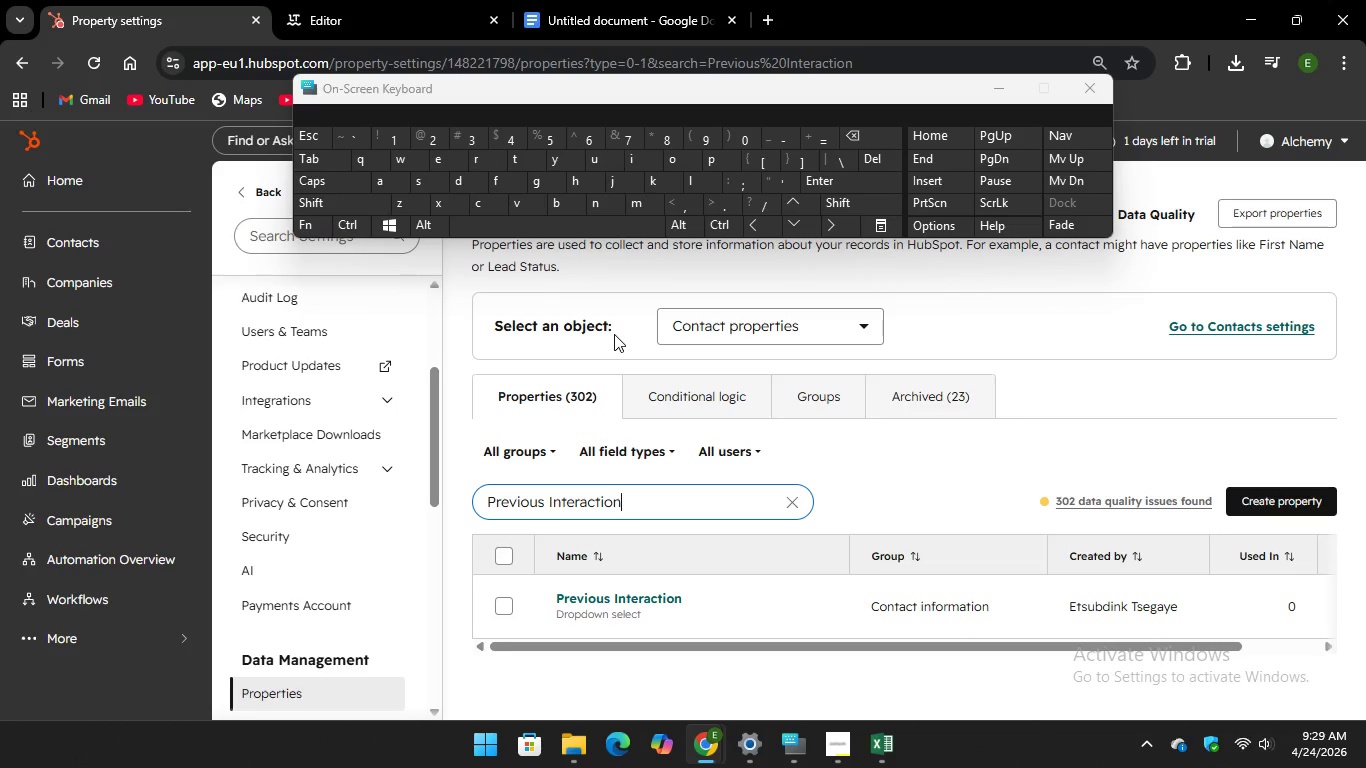 
left_click([500, 609])
 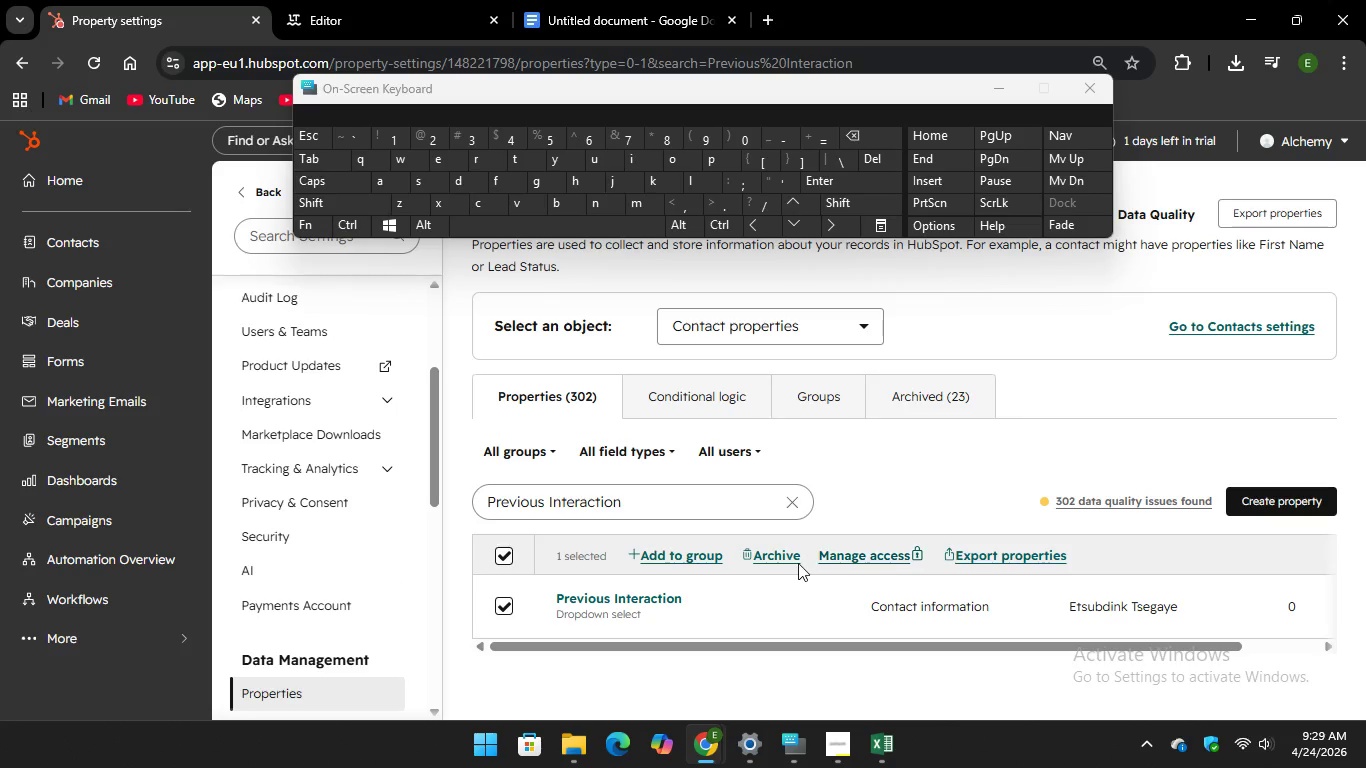 
left_click([782, 560])
 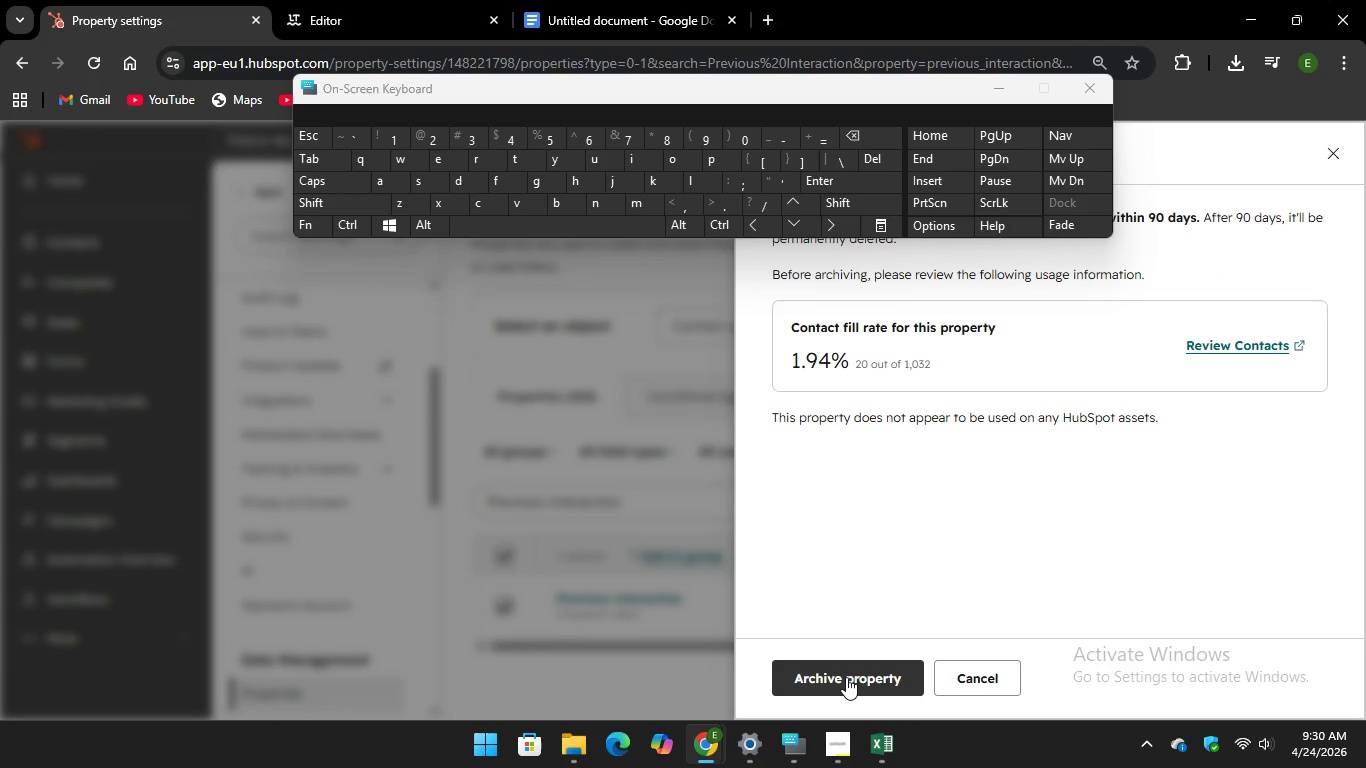 
left_click([846, 677])
 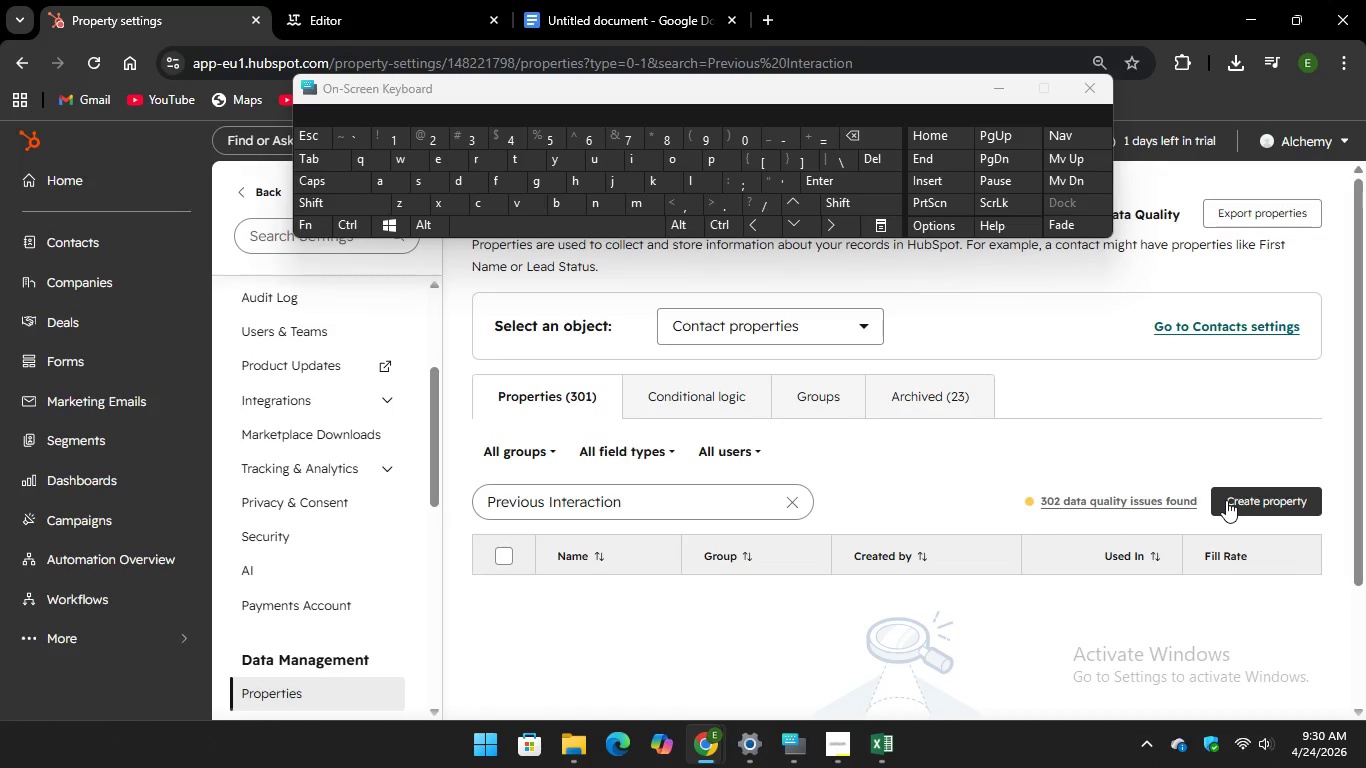 
wait(8.36)
 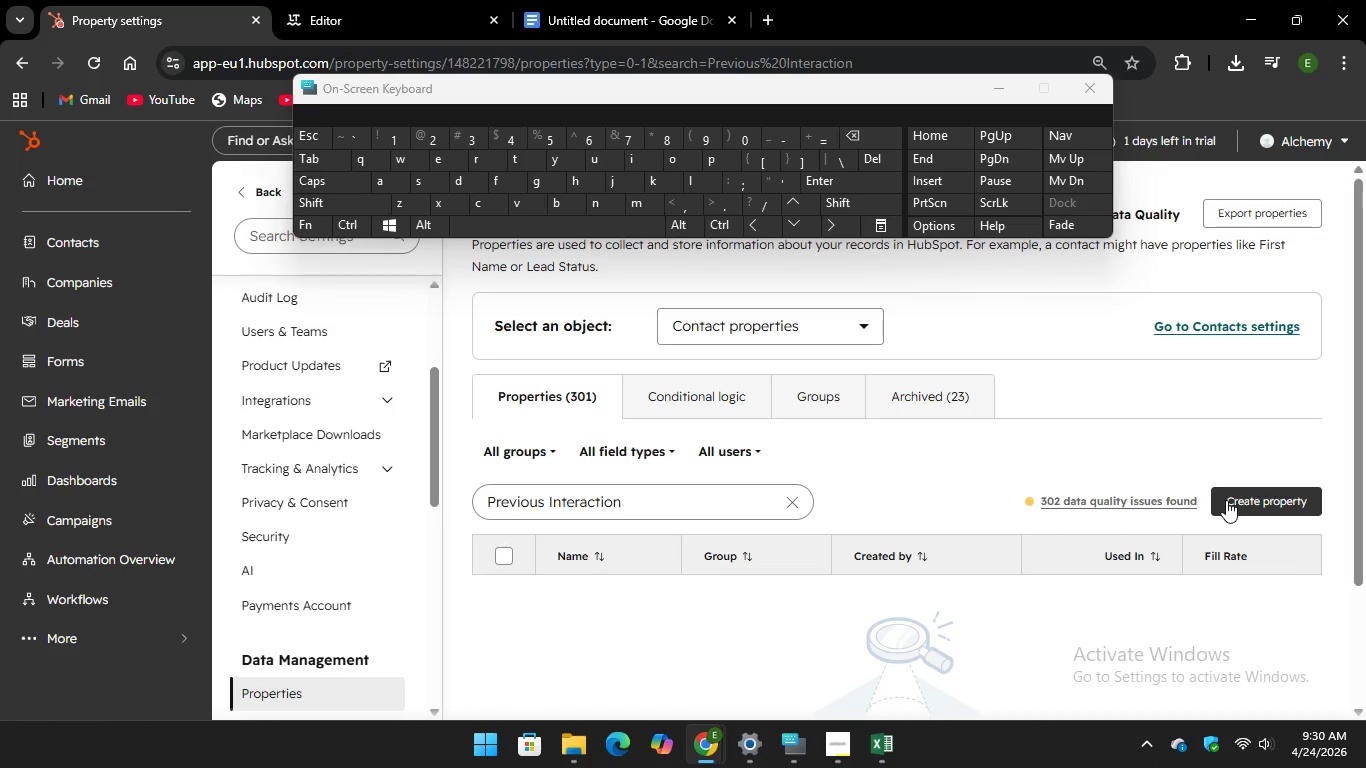 
left_click([777, 640])